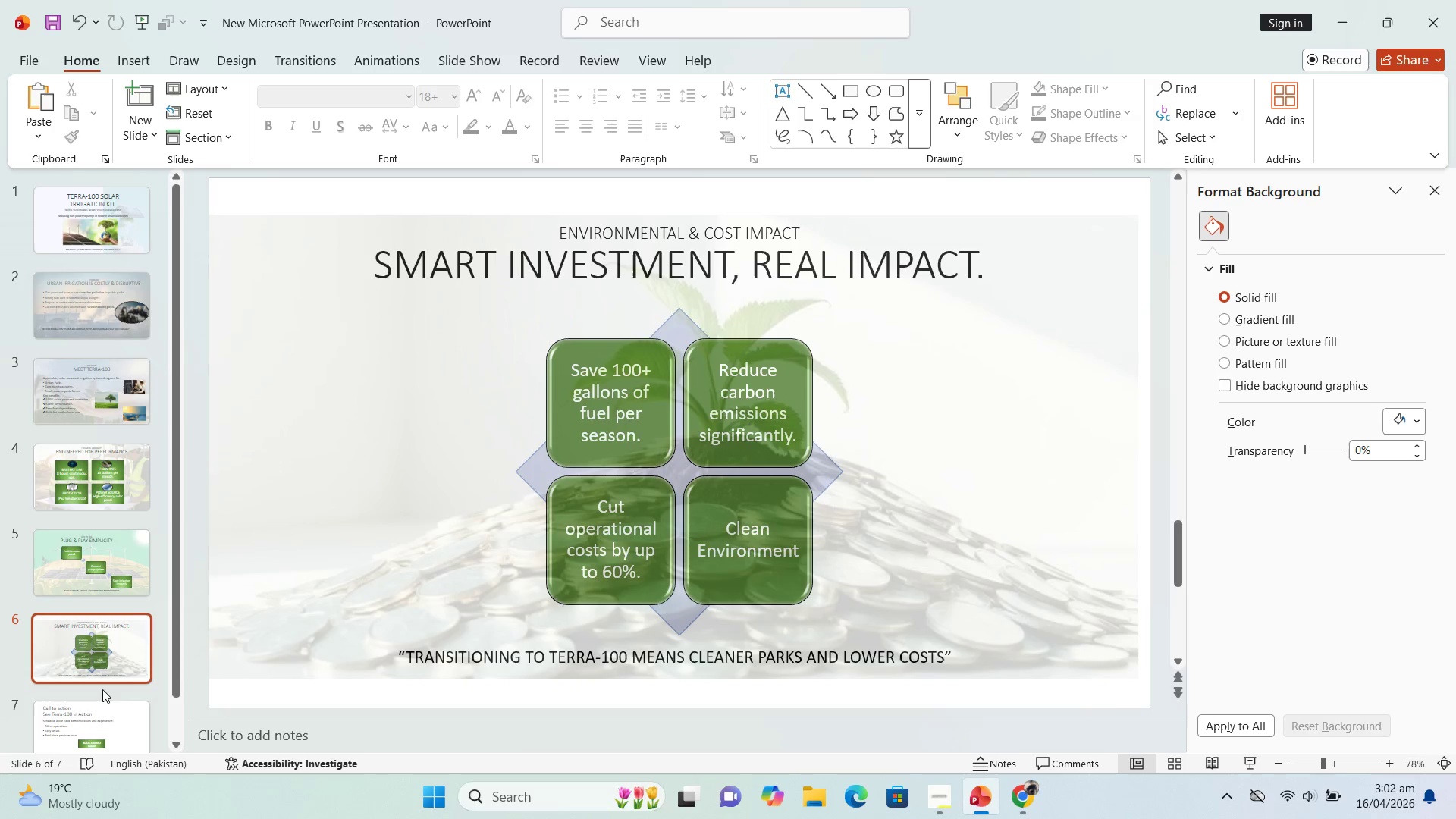 
scroll: coordinate [102, 663], scroll_direction: down, amount: 1.0
 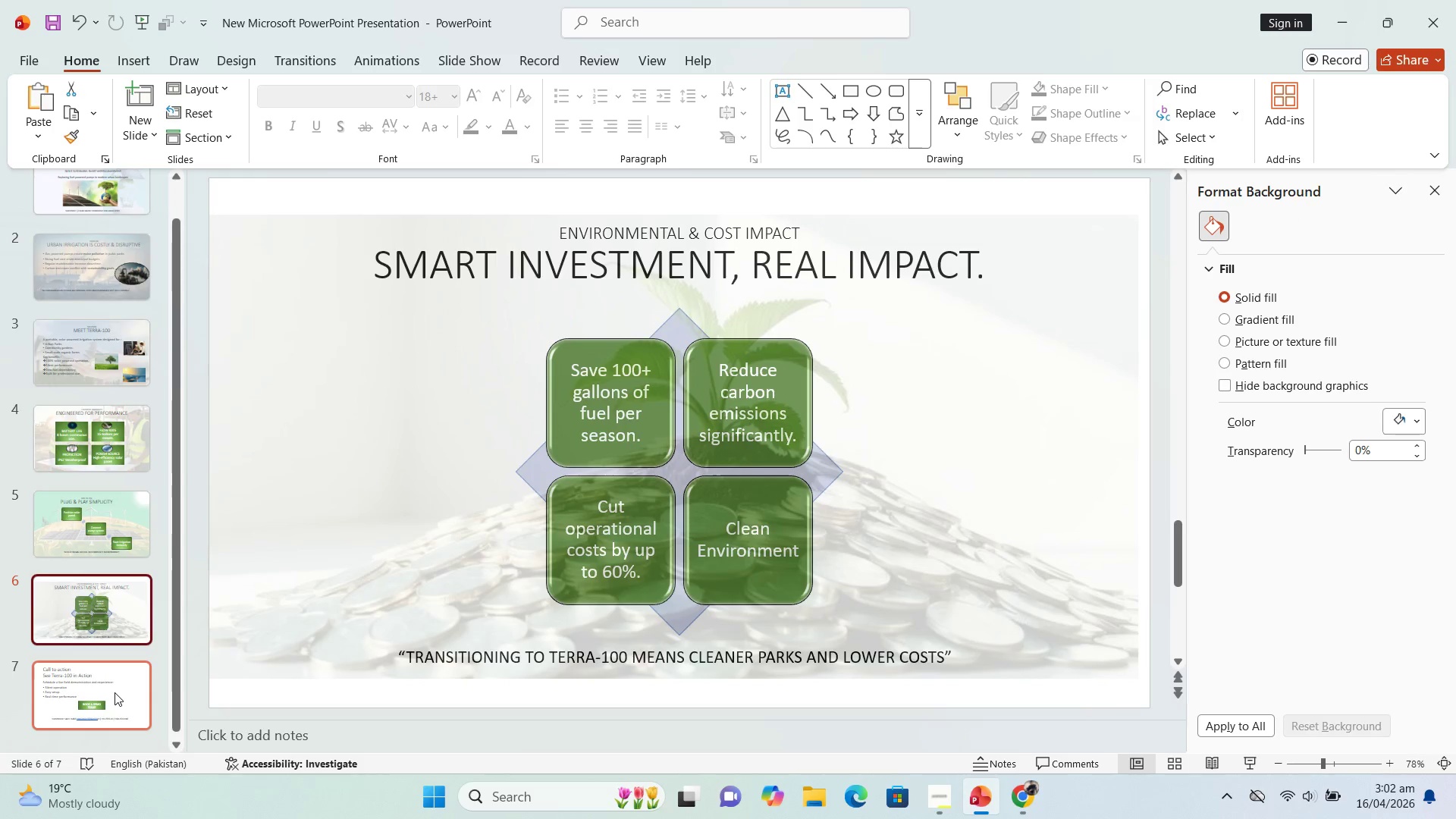 
left_click([115, 692])
 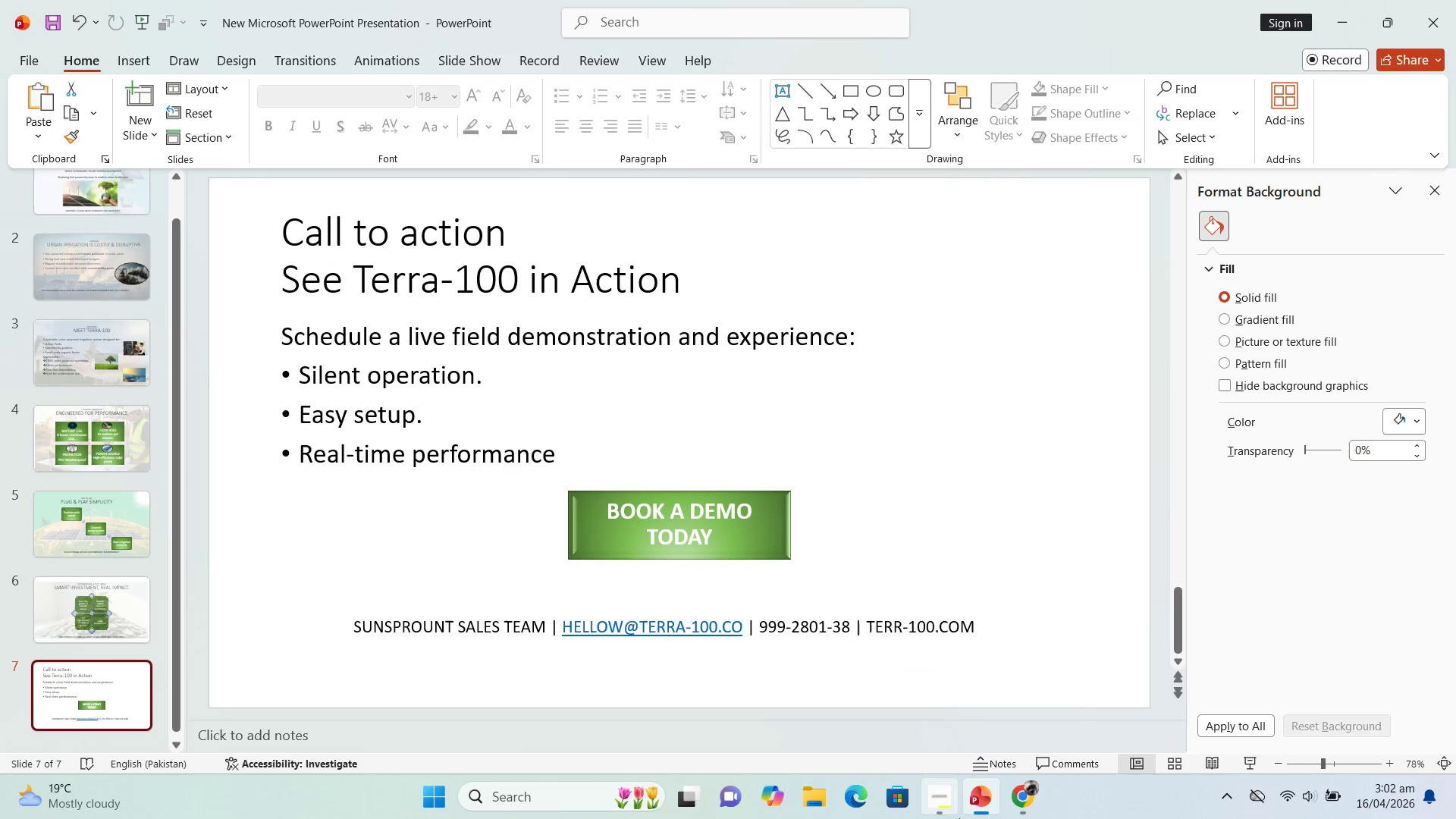 
left_click([959, 818])